 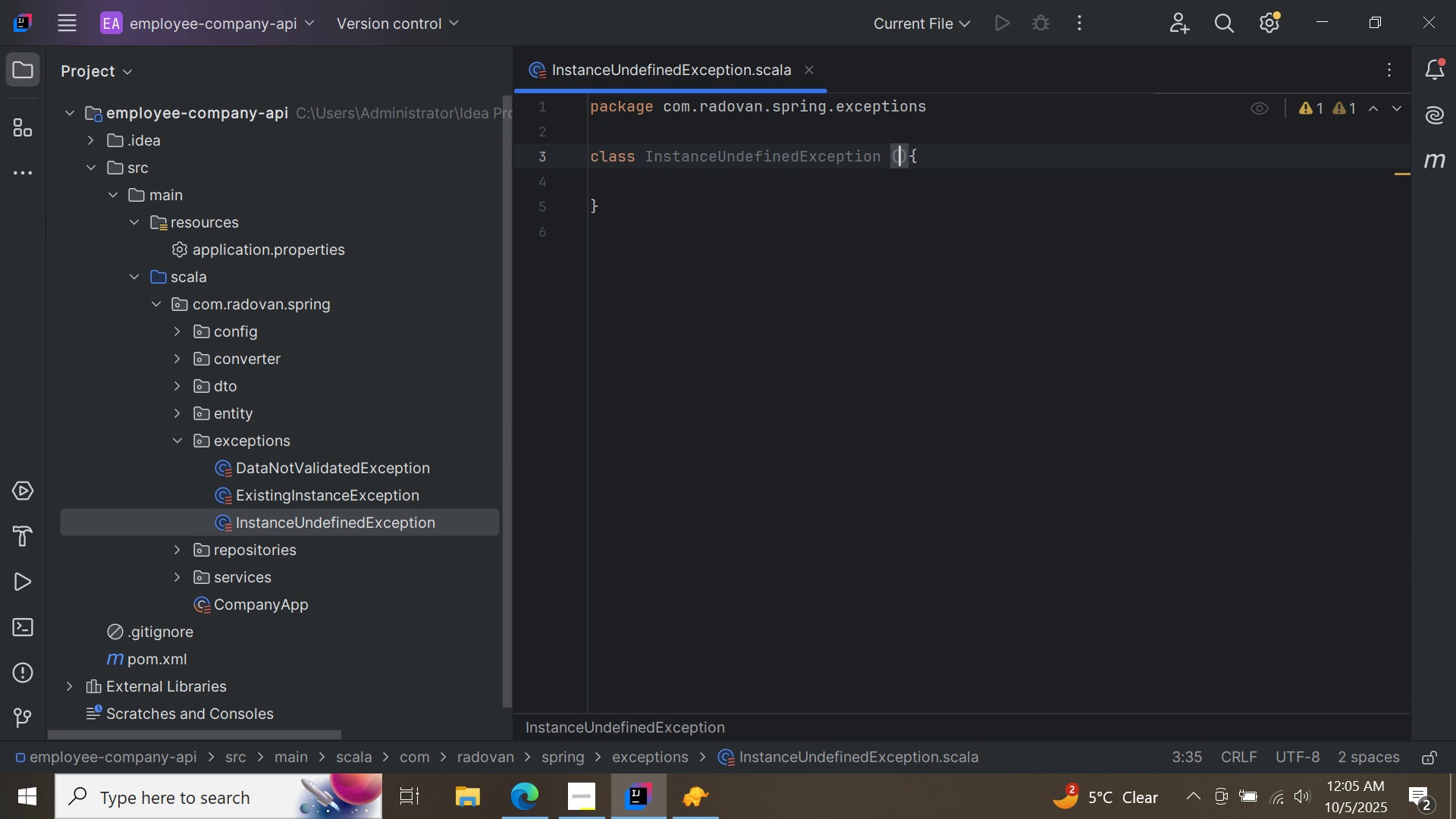 
type(val er)
 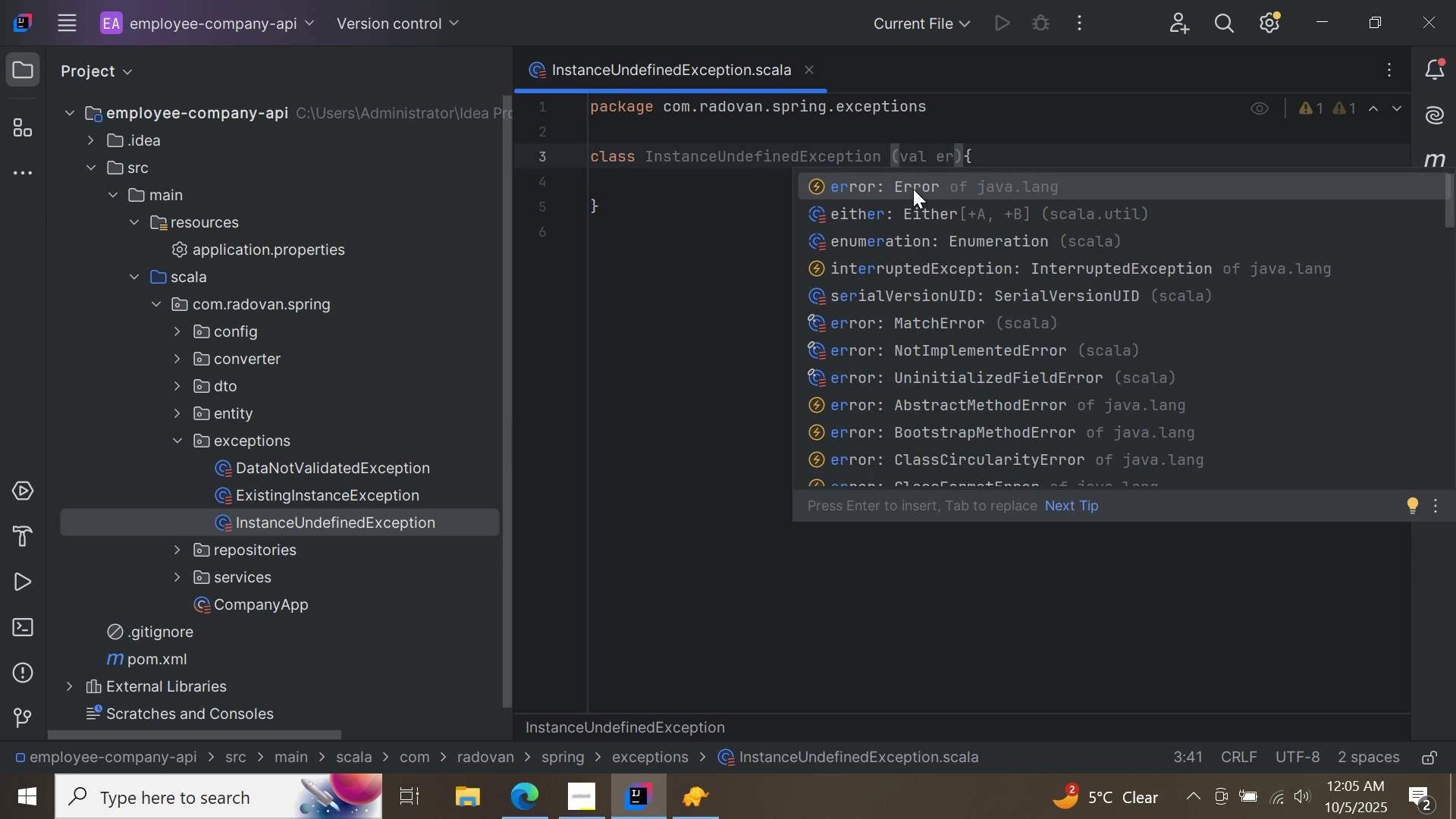 
double_click([913, 189])
 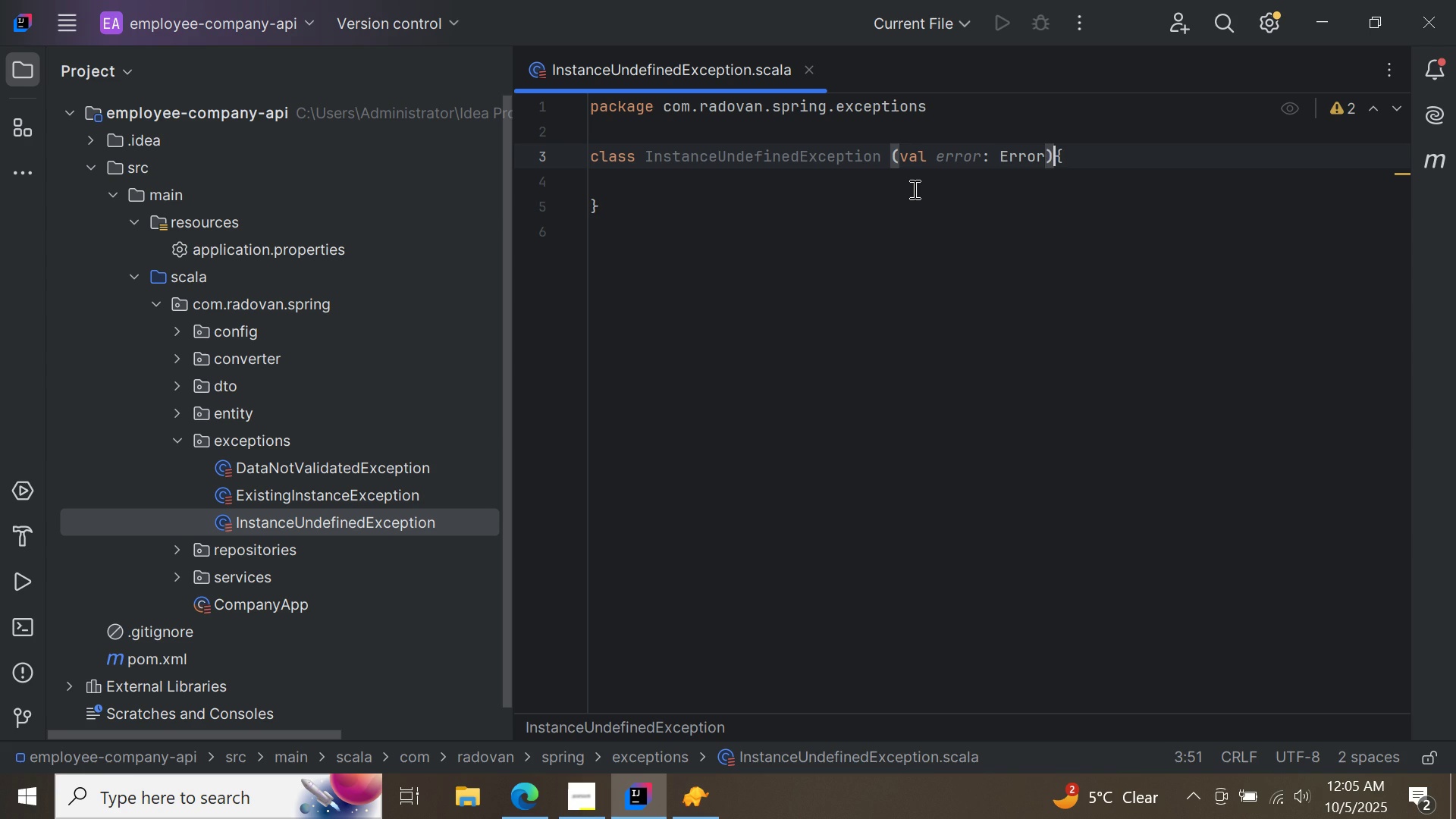 
key(ArrowRight)
 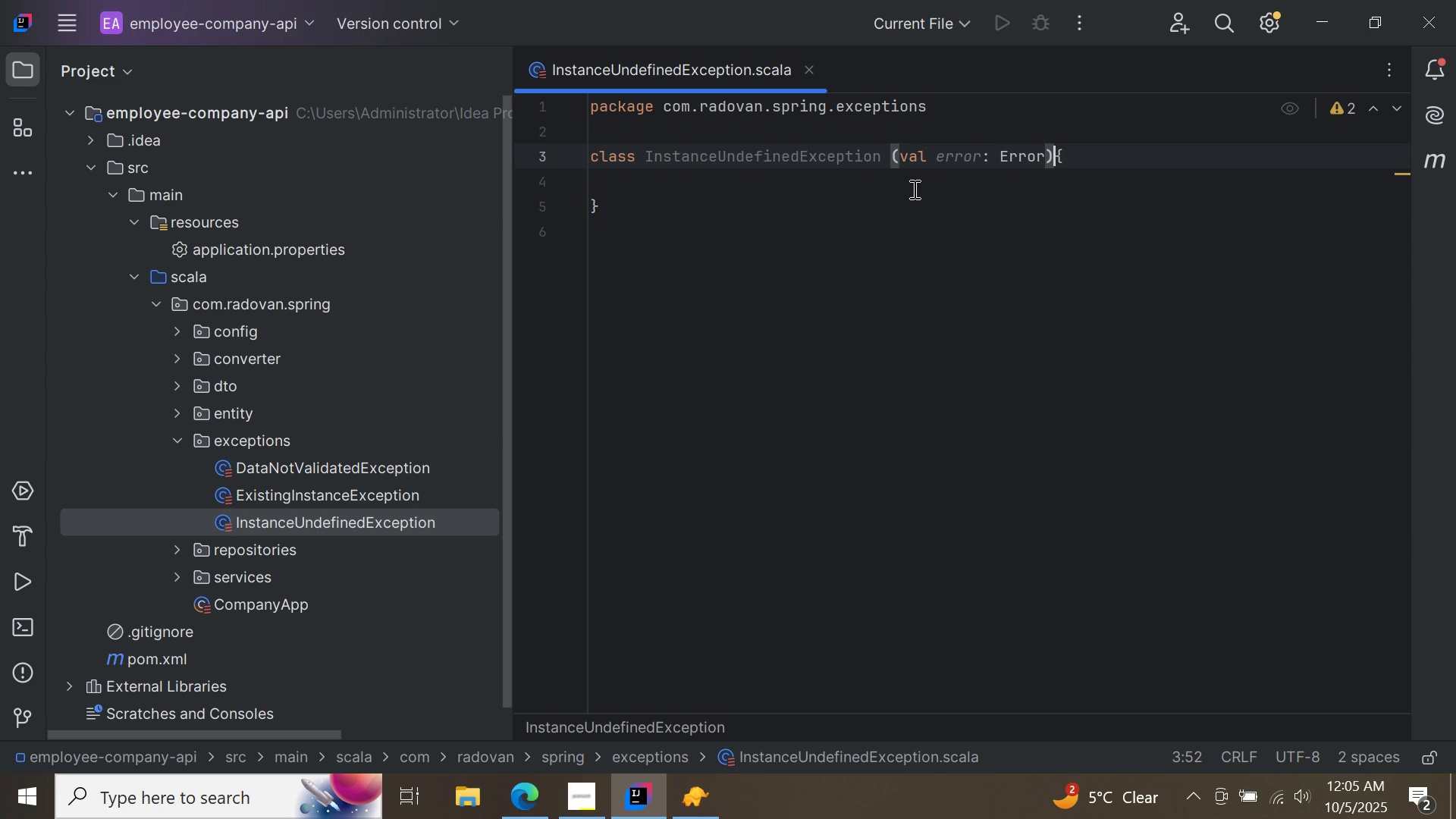 
type( ex)
 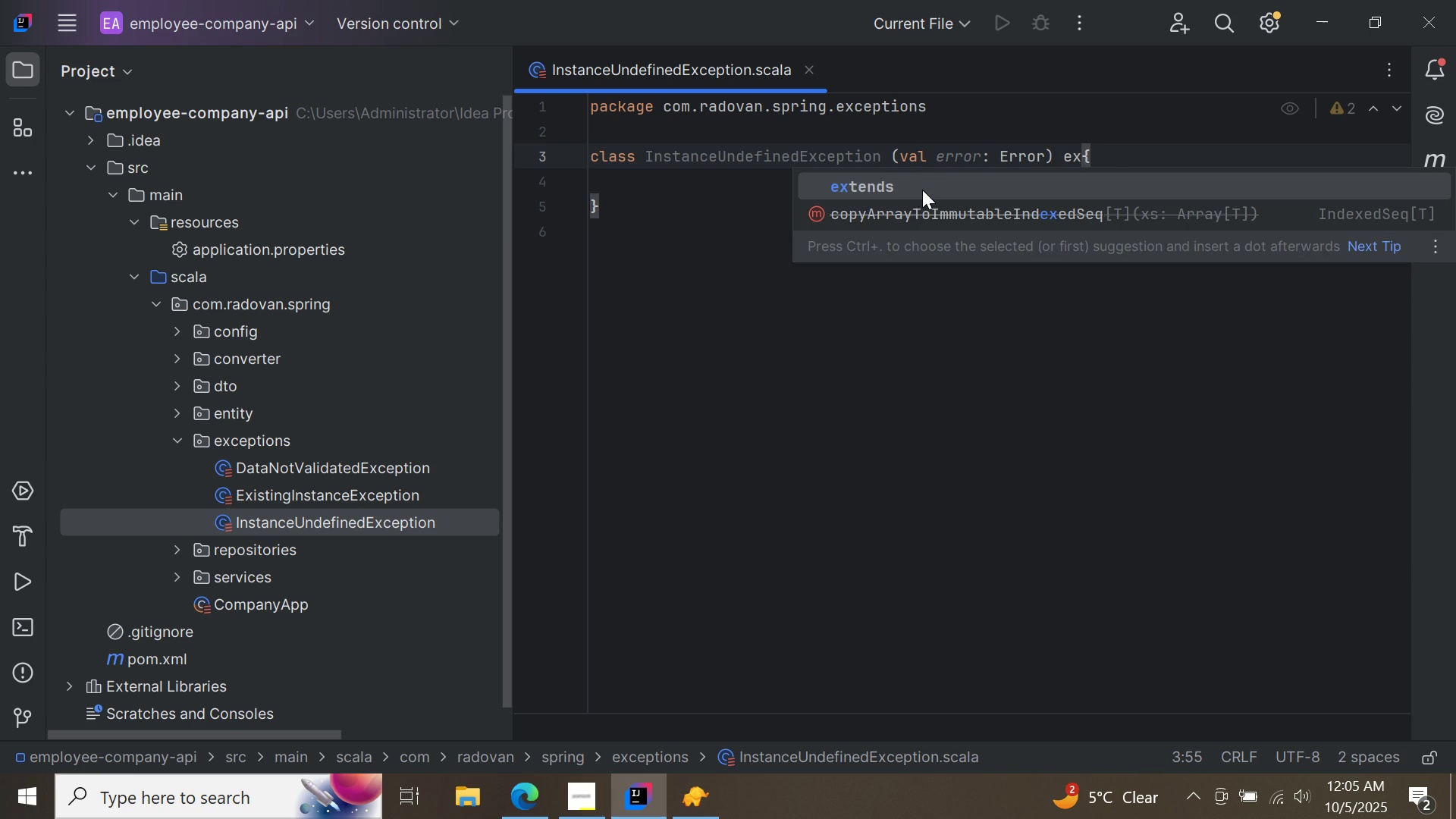 
double_click([922, 190])
 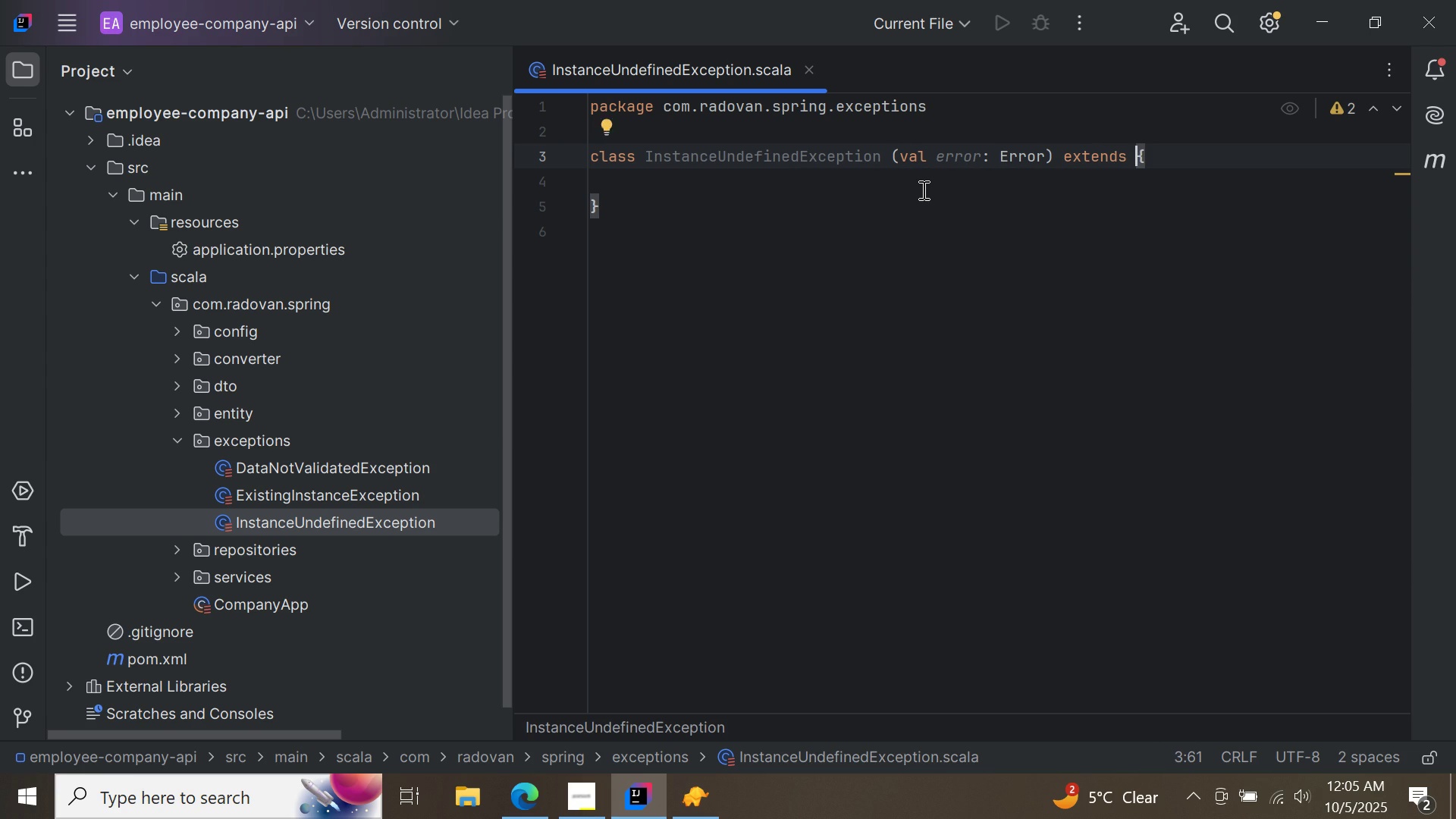 
type(runtimee)
 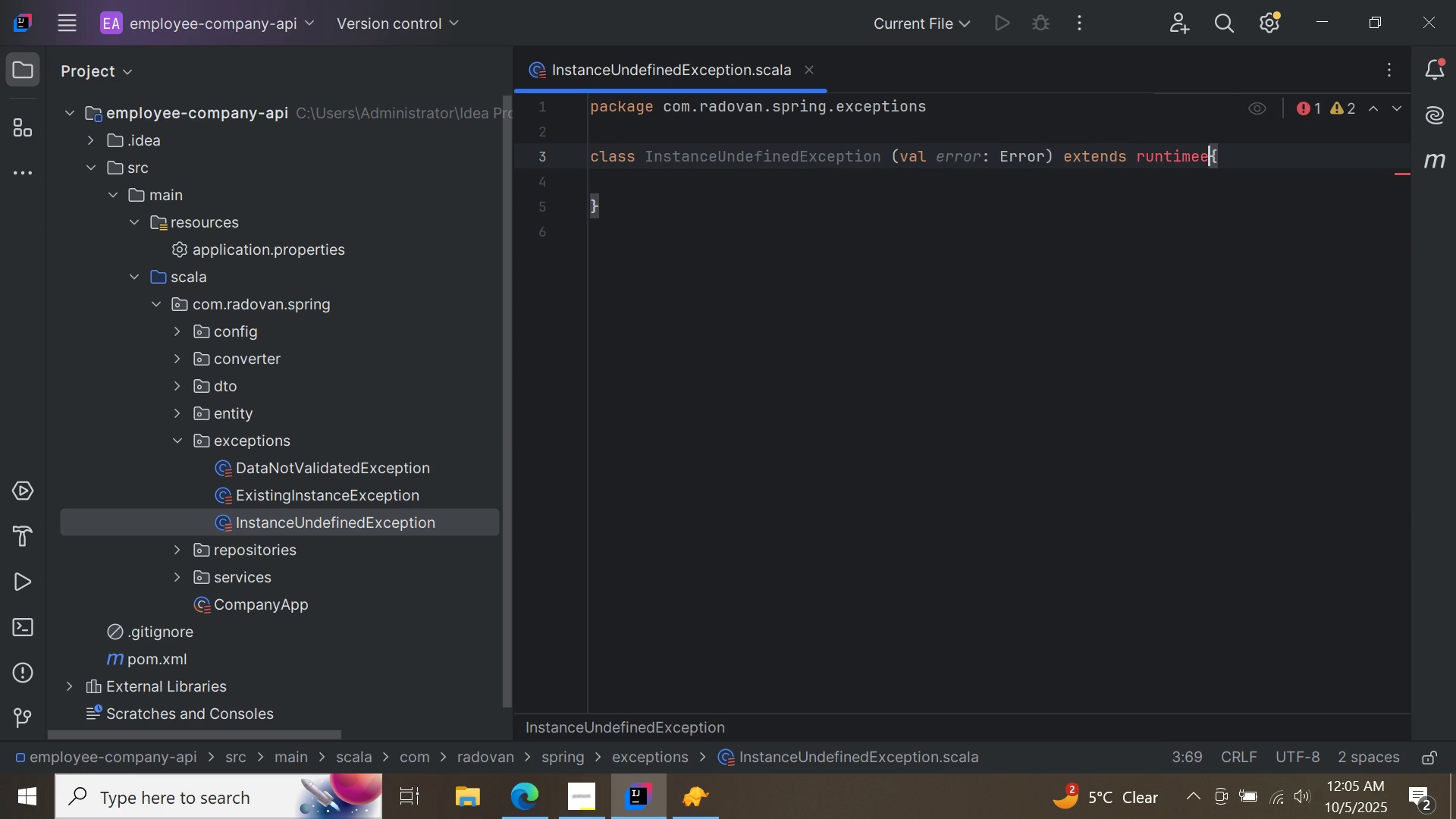 
key(Control+ControlLeft)
 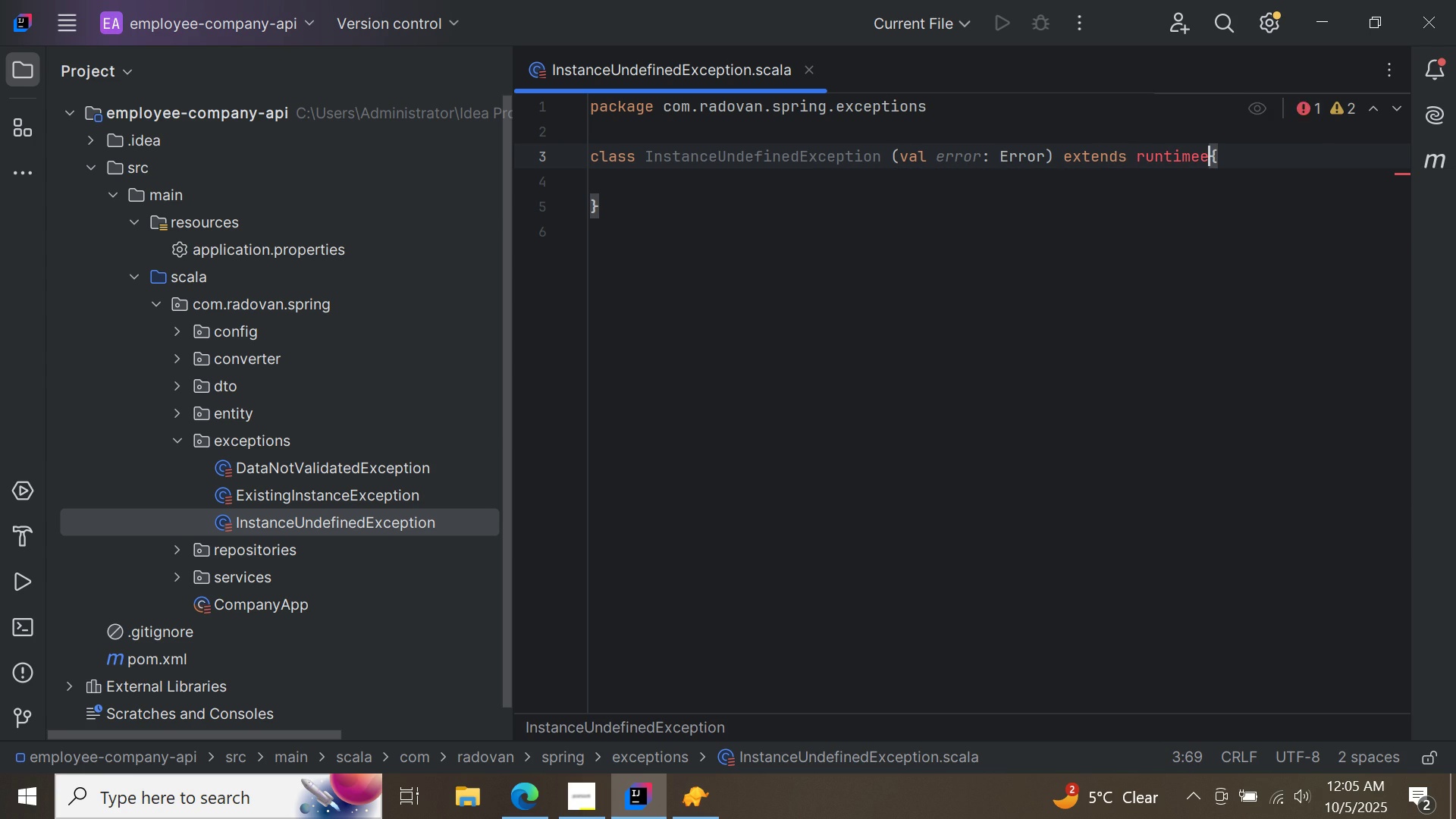 
key(Control+Space)
 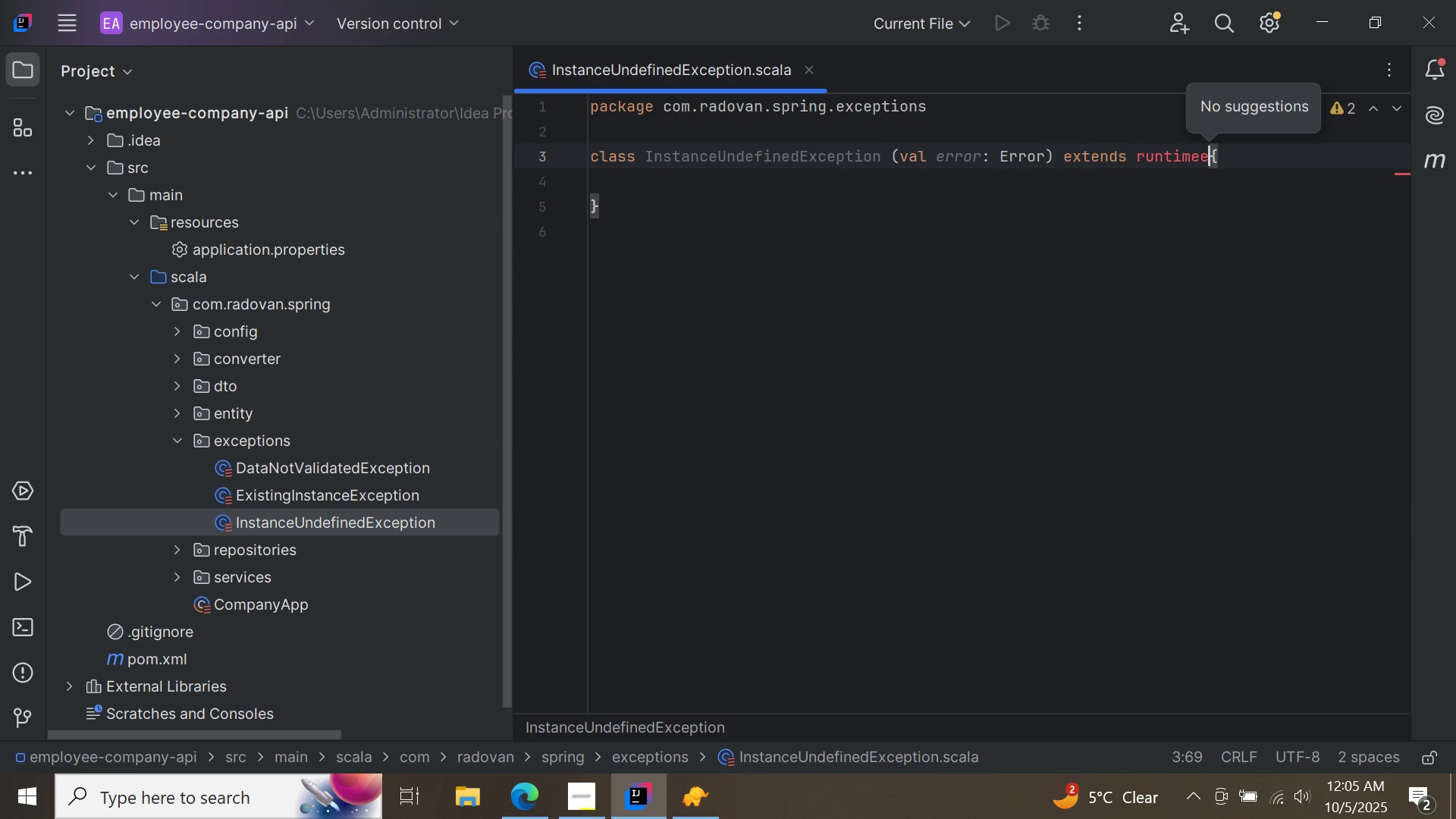 
key(Backspace)
 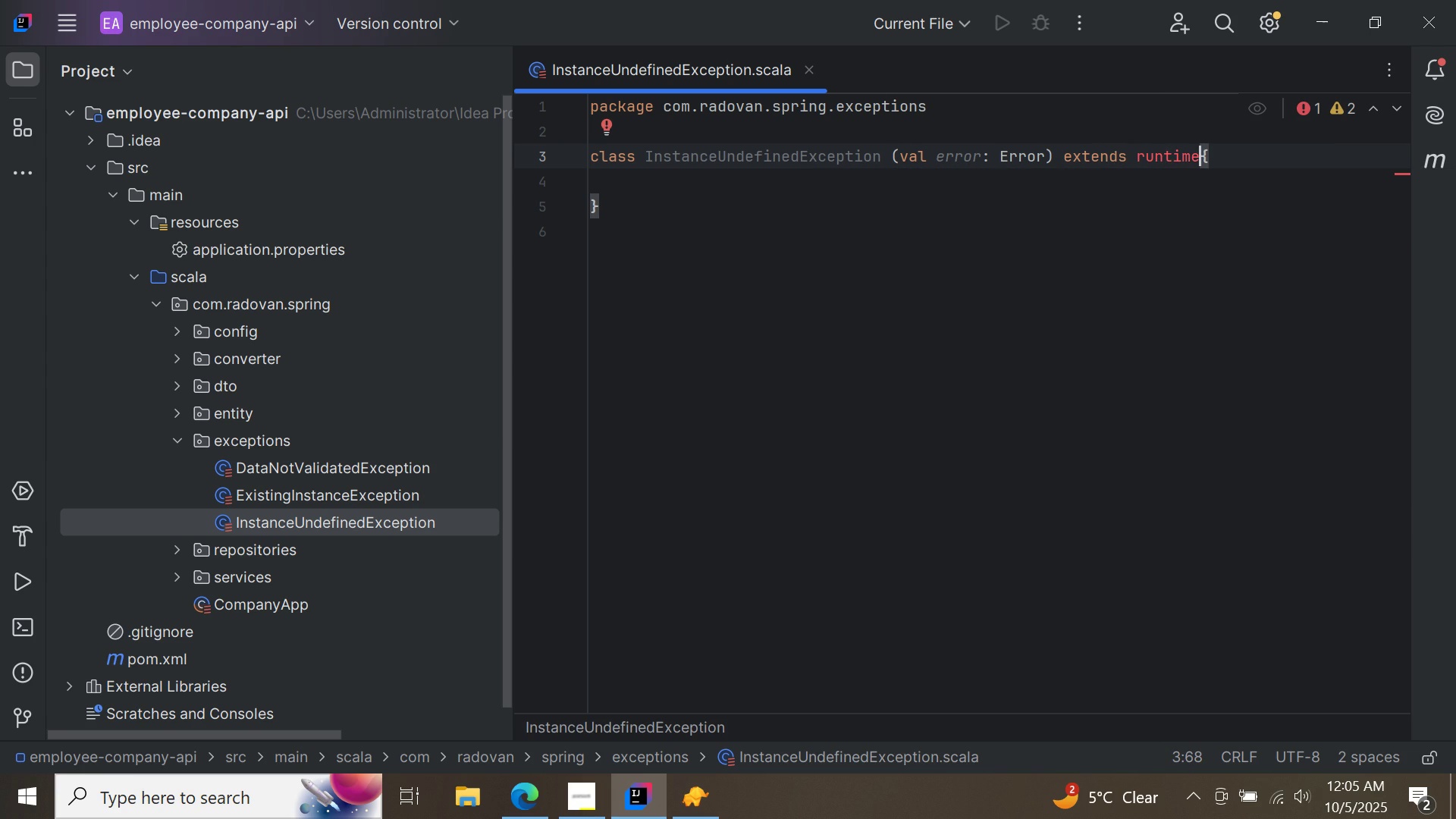 
key(Control+ControlLeft)
 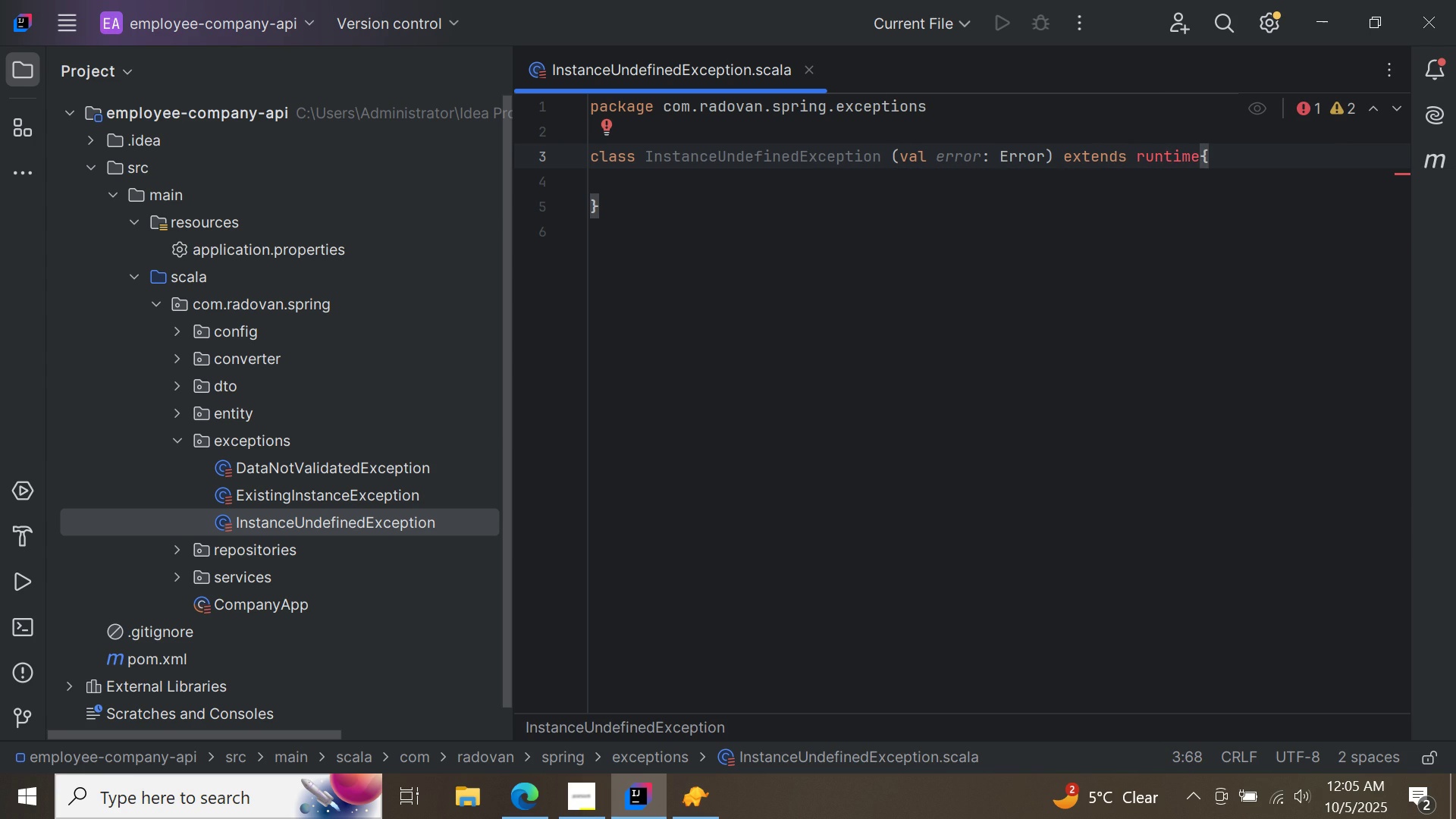 
key(Control+Space)
 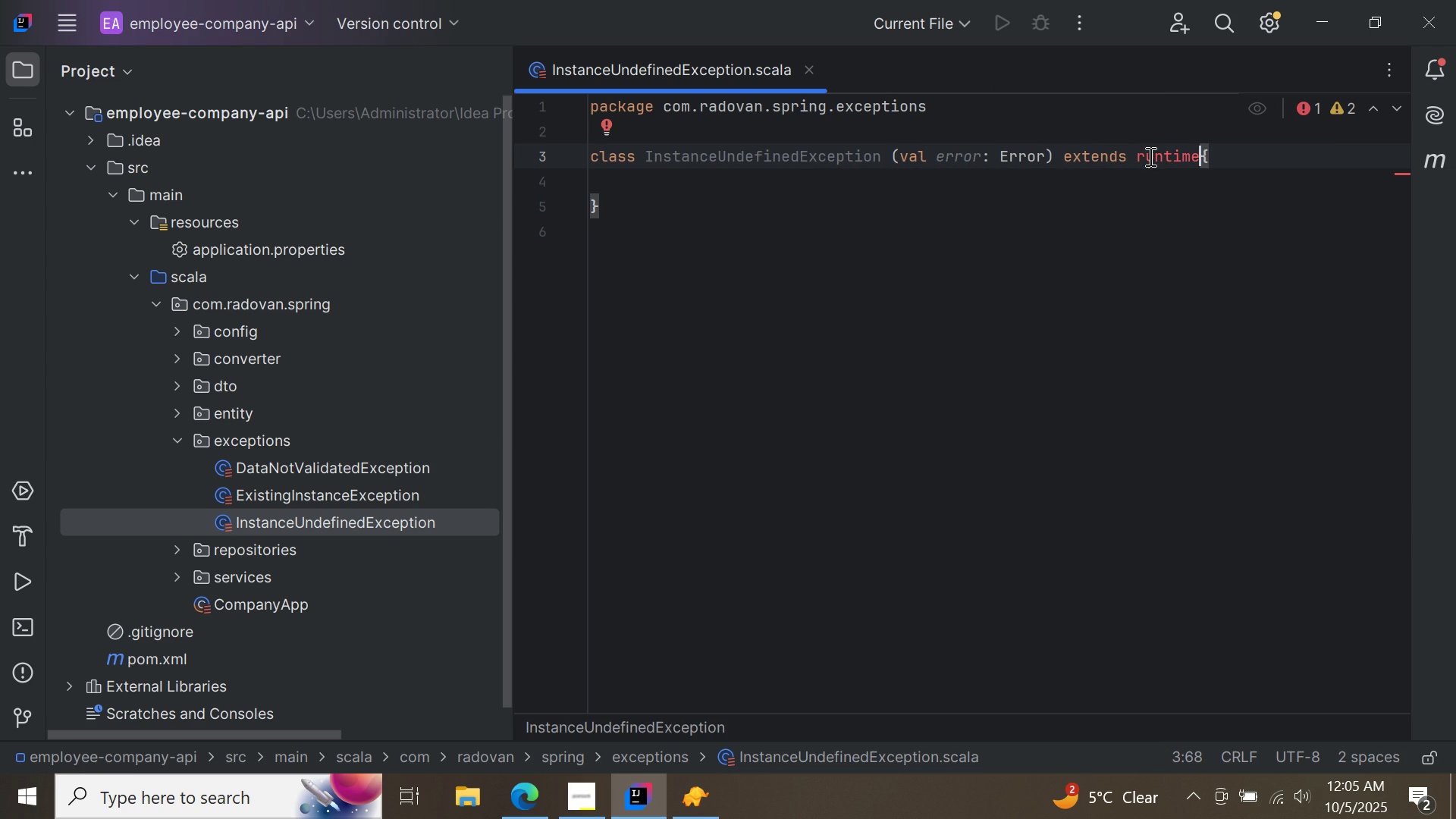 
left_click([1144, 155])
 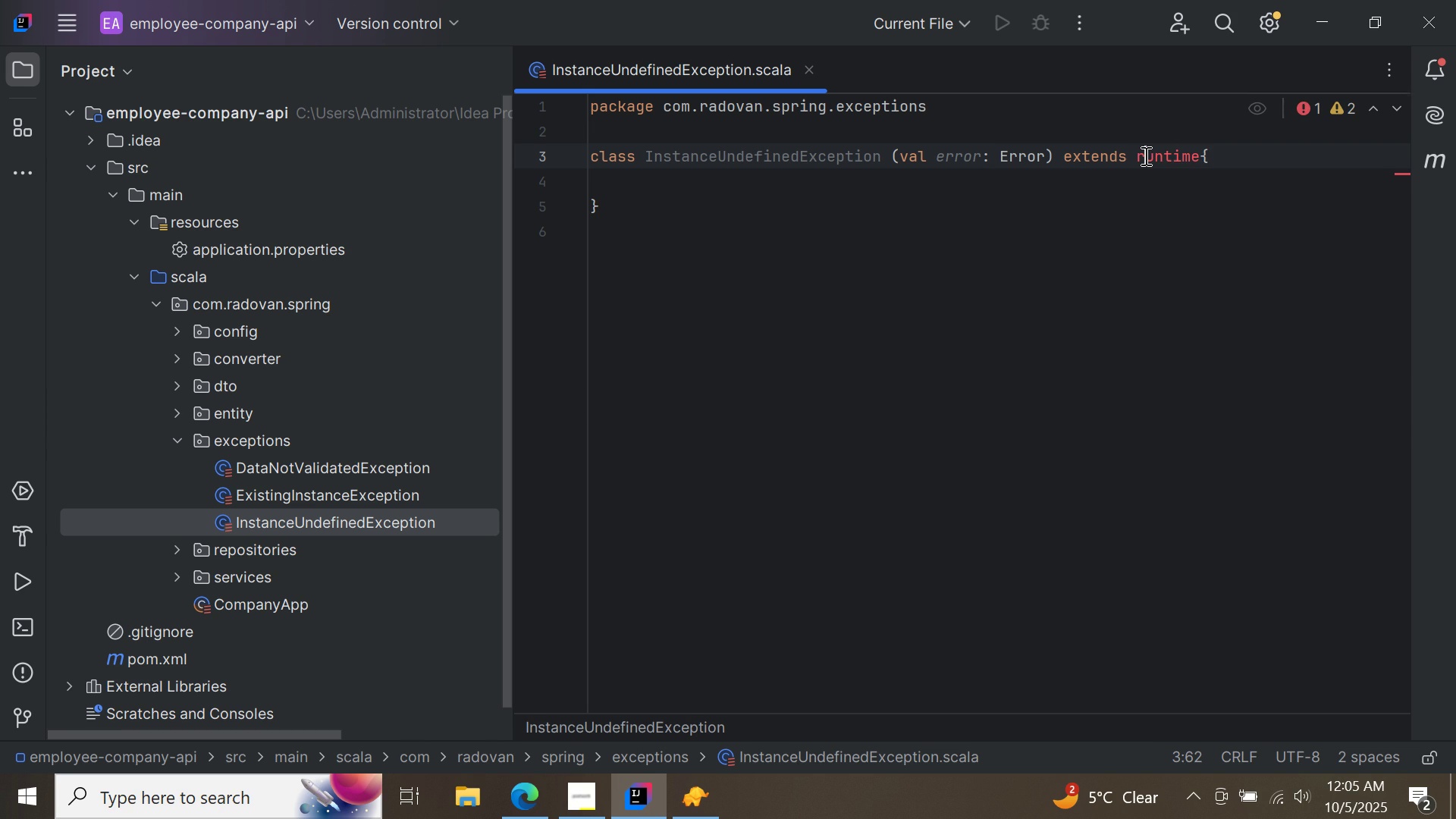 
key(Backspace)
 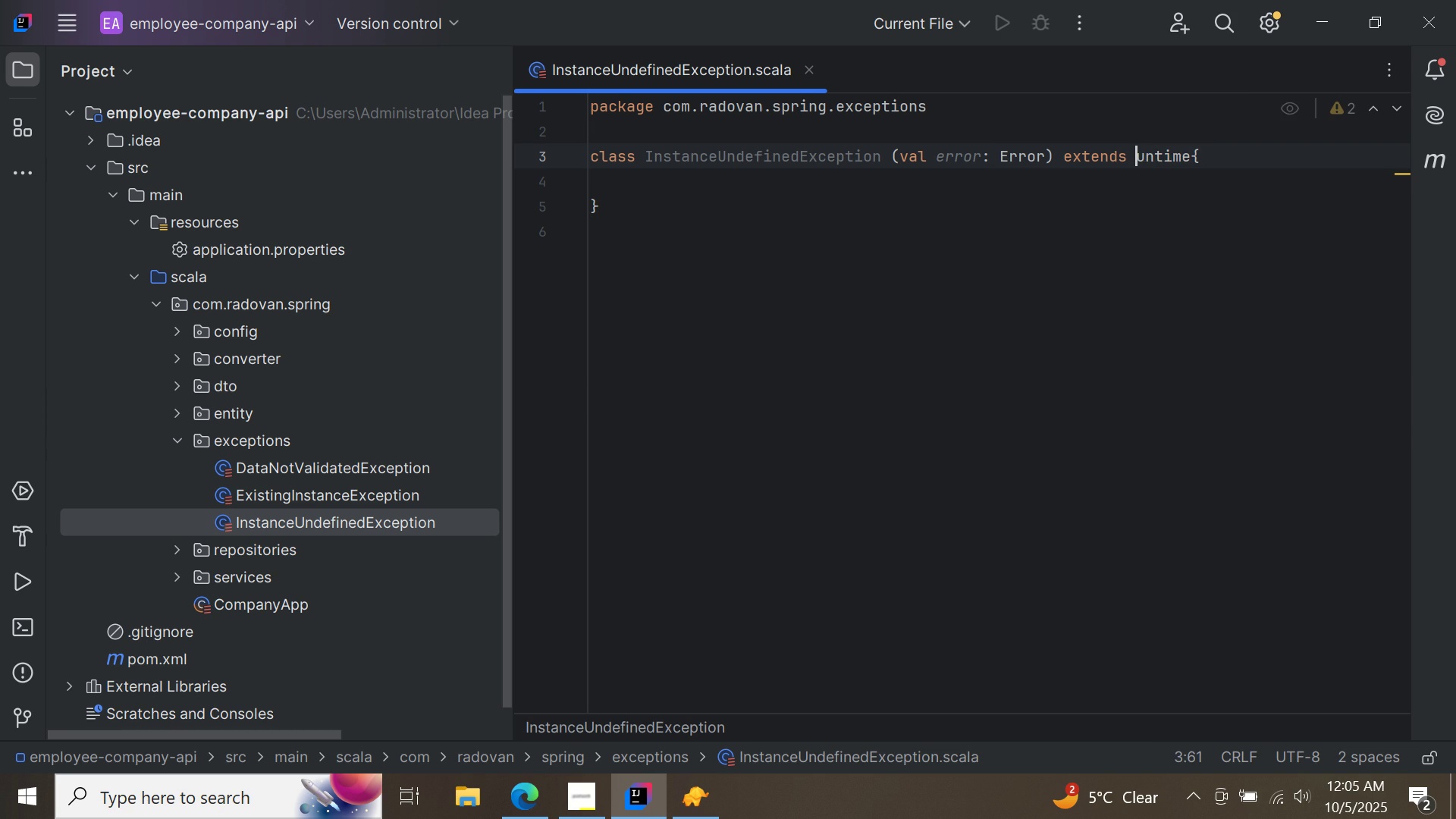 
key(CapsLock)
 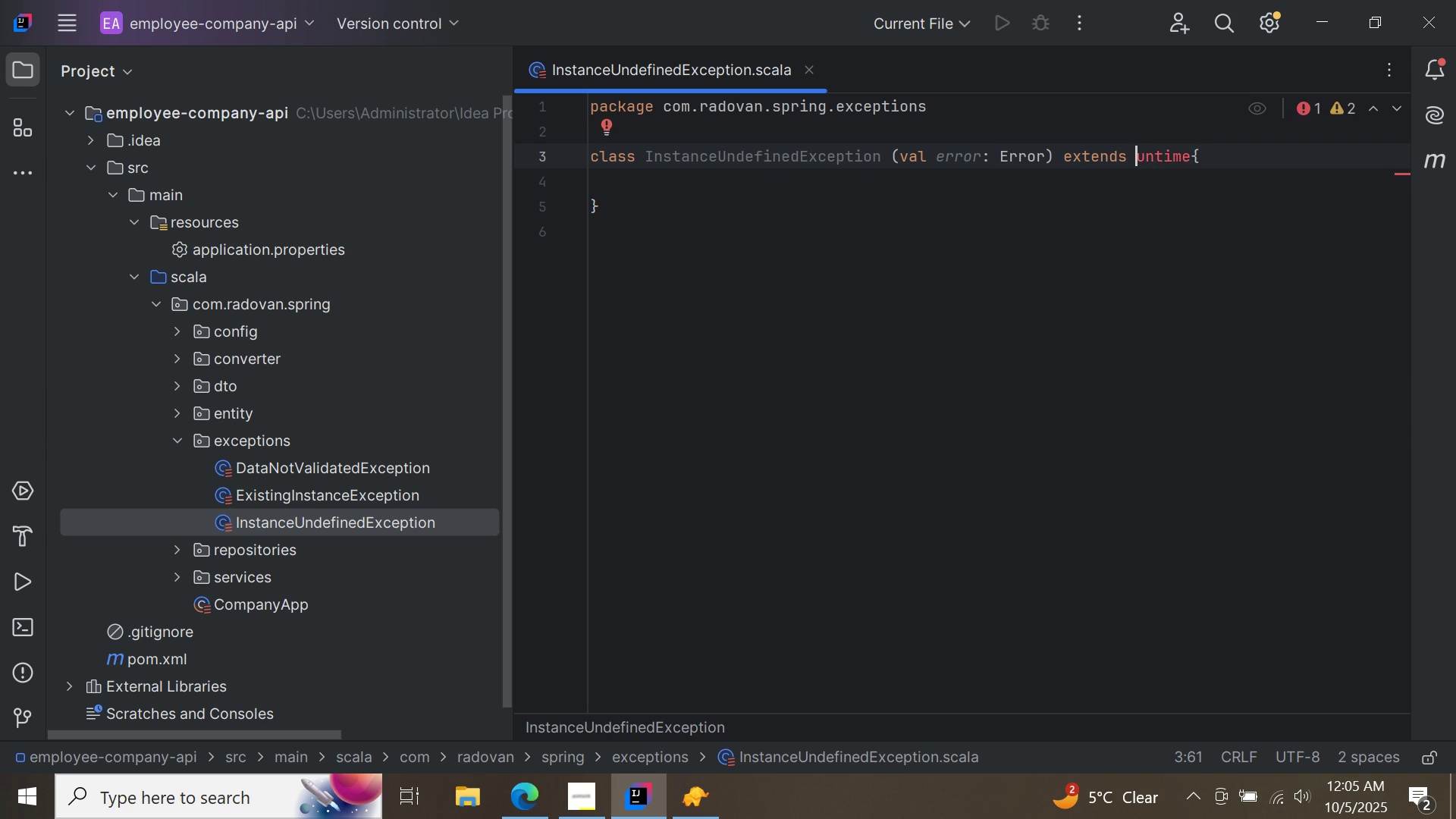 
key(R)
 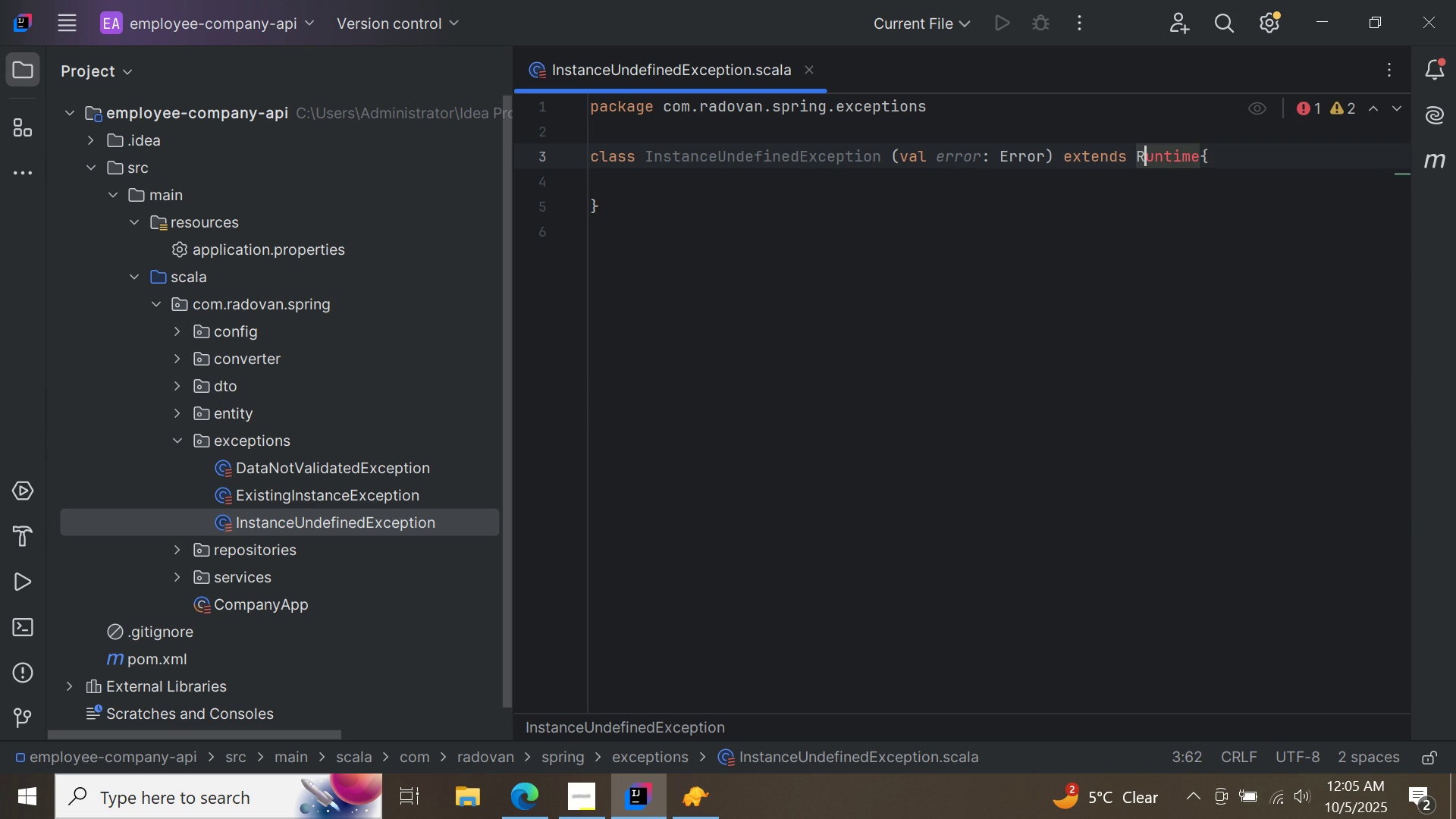 
key(CapsLock)
 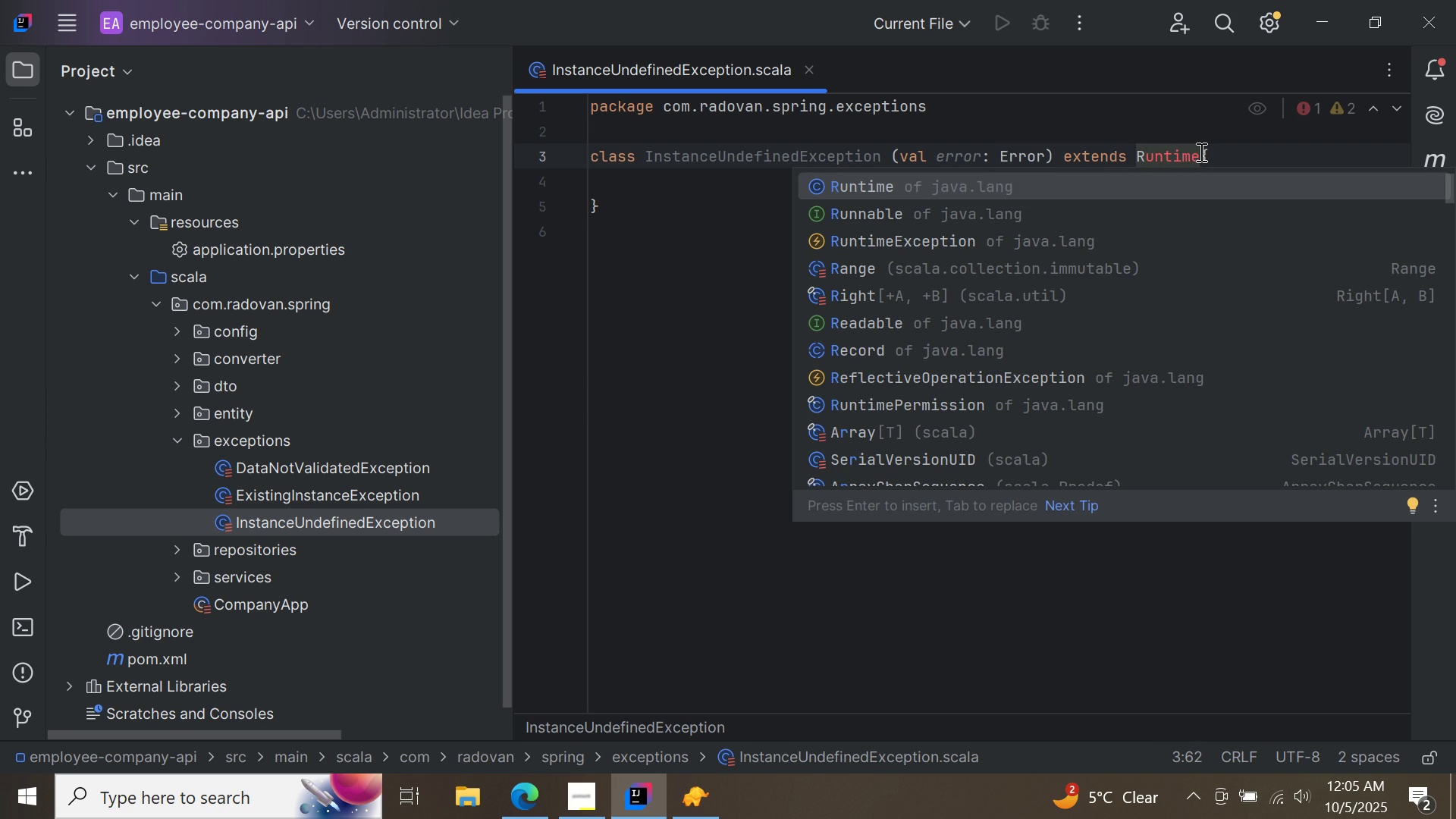 
left_click([1200, 152])
 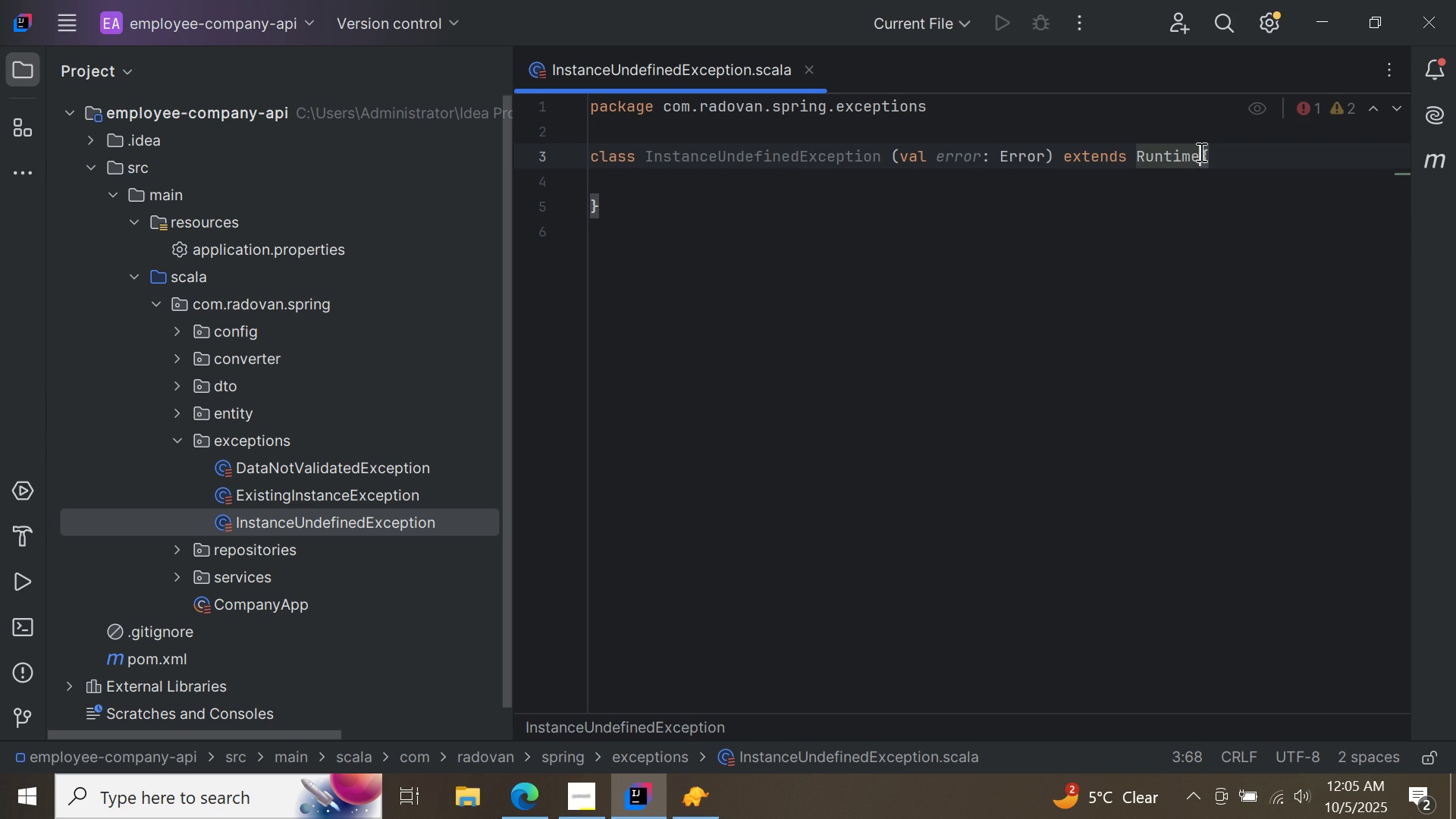 
key(Control+ControlLeft)
 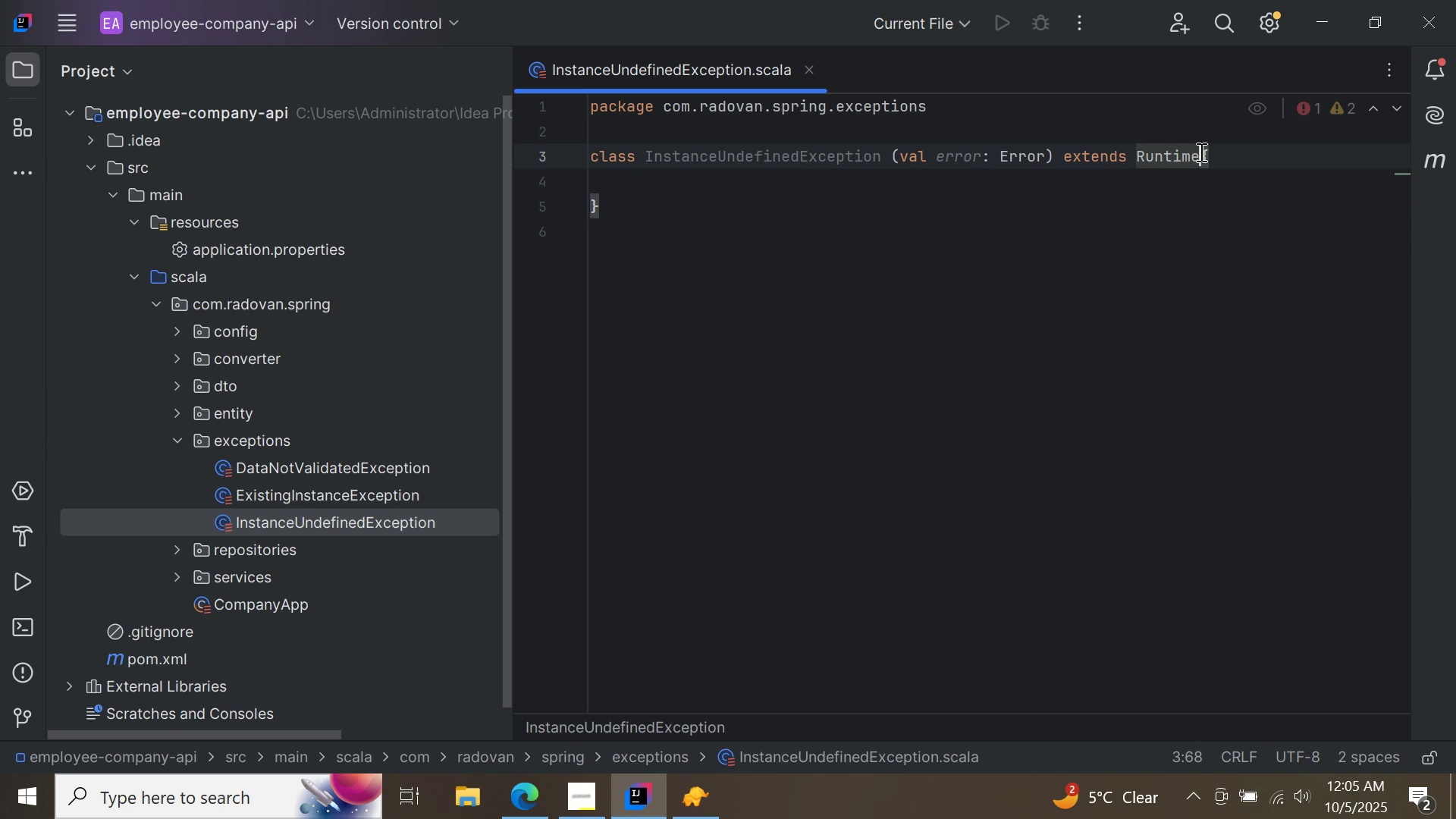 
key(Control+Space)
 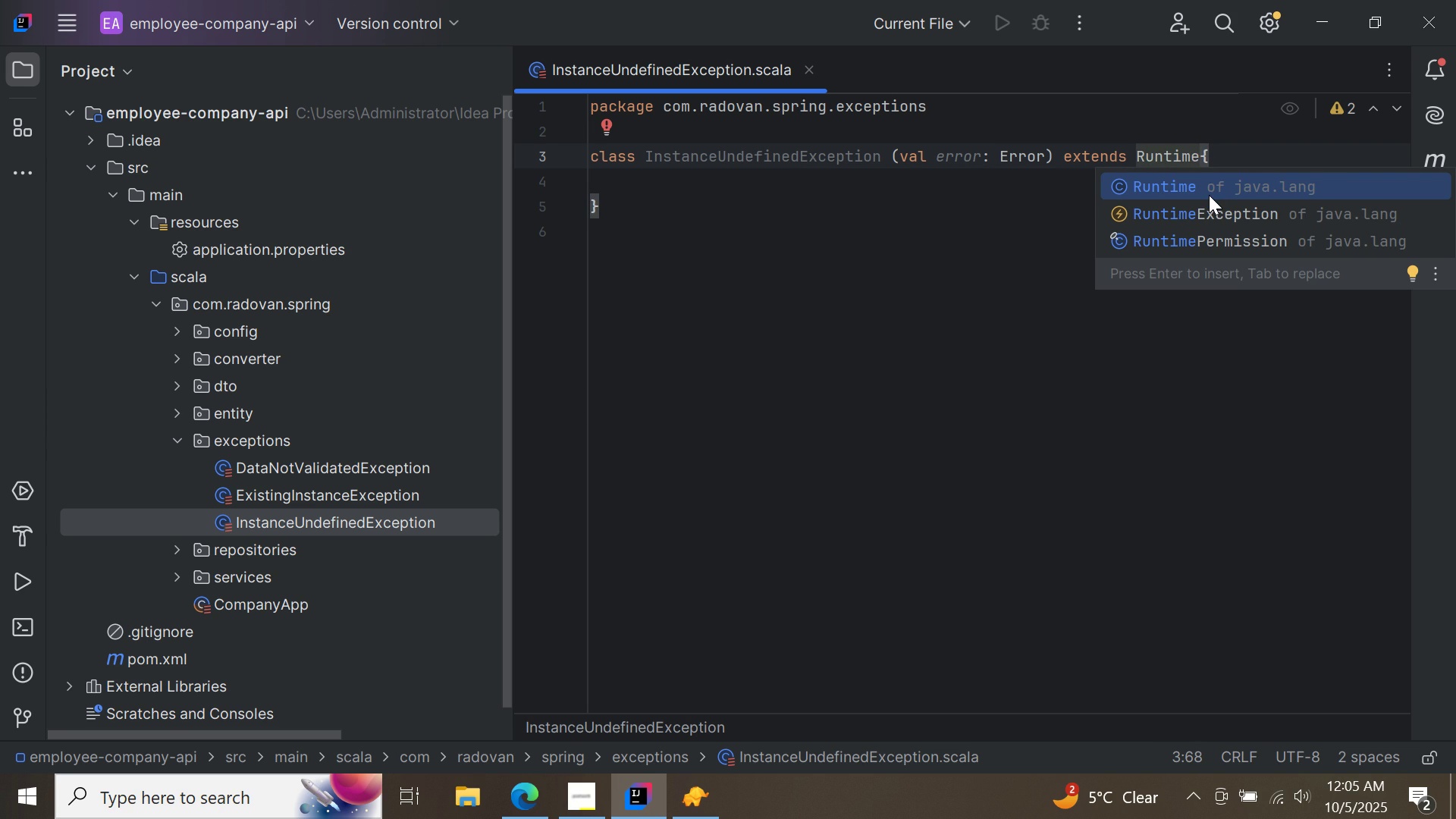 
key(CapsLock)
 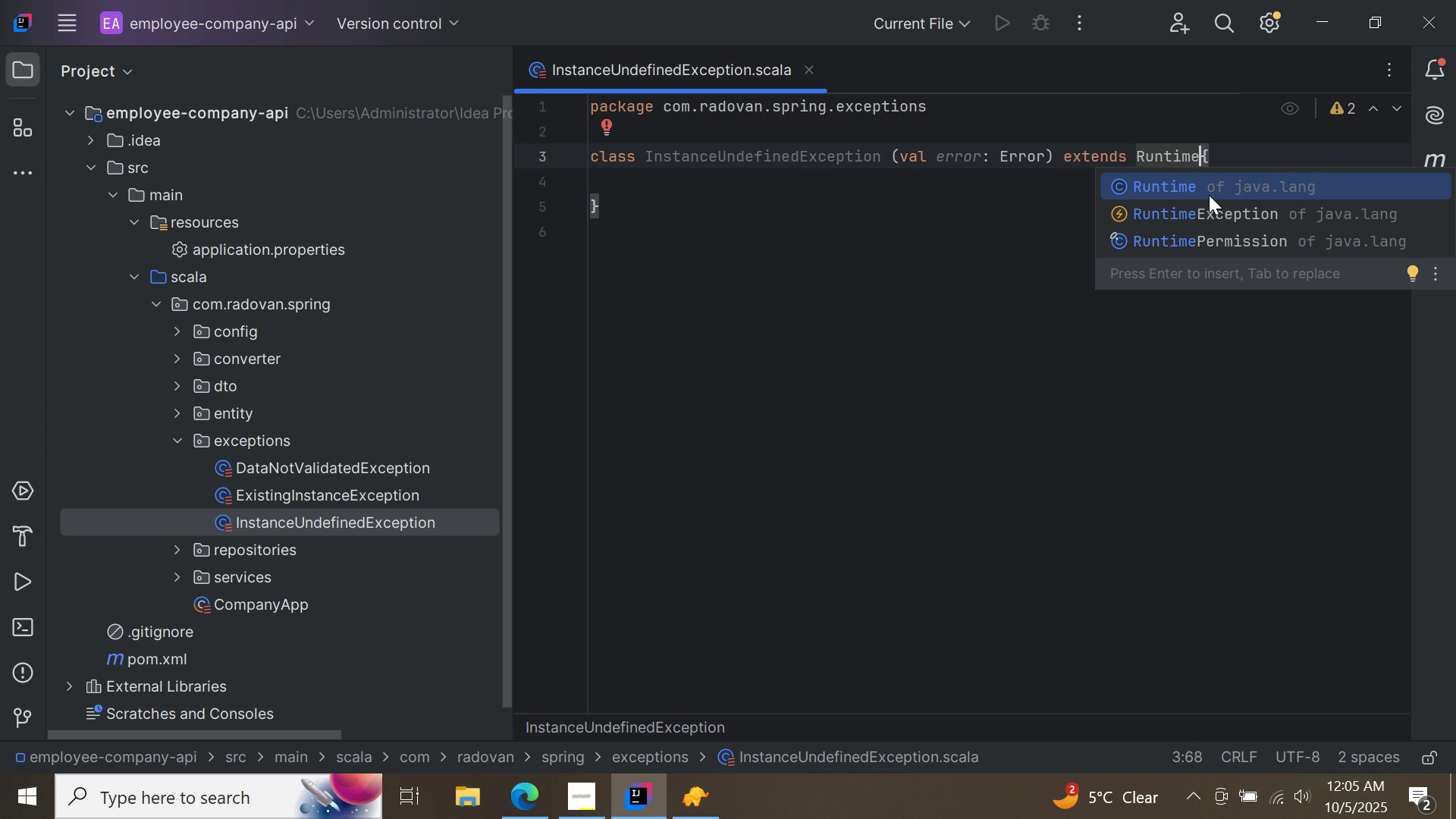 
key(E)
 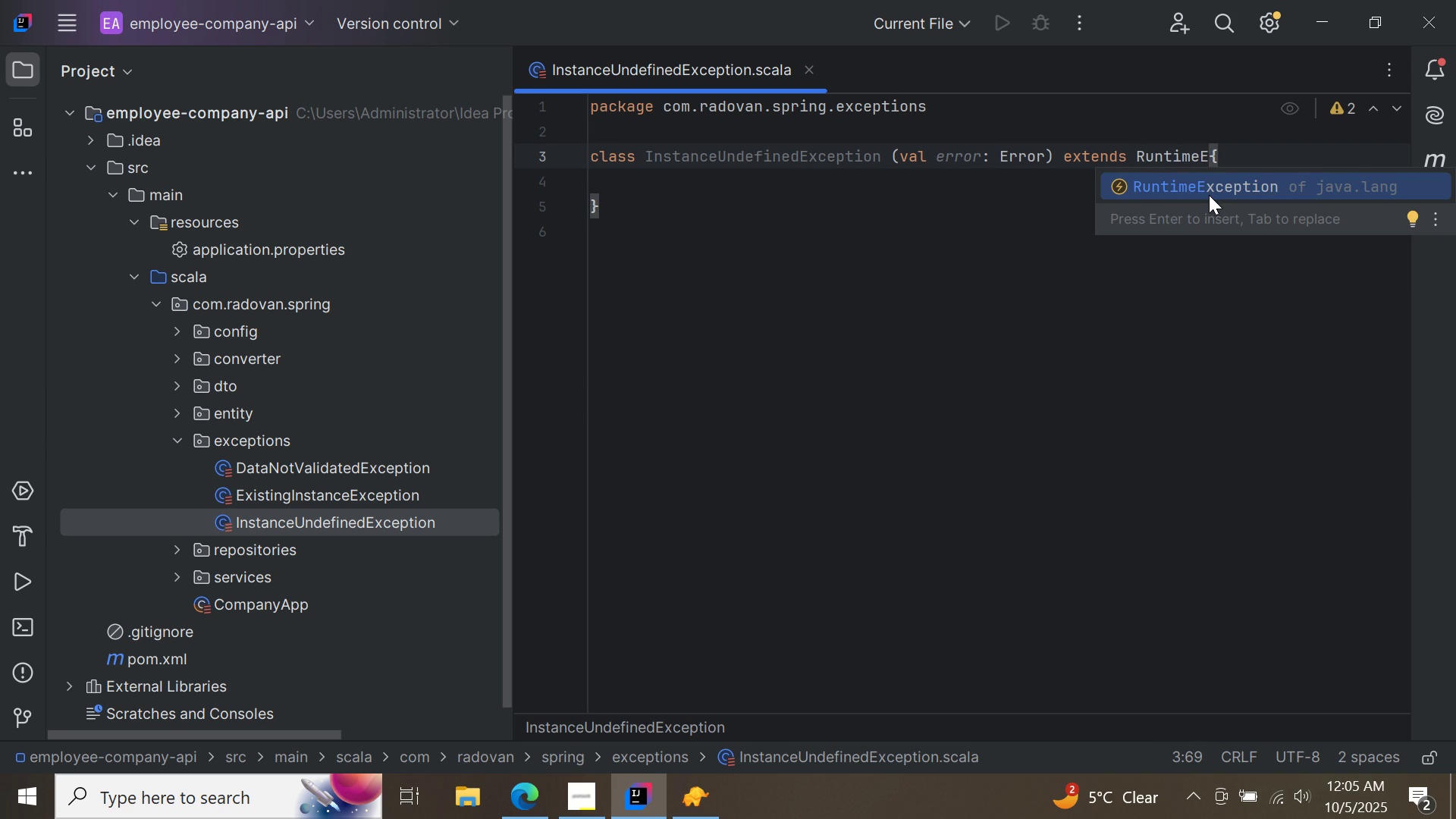 
key(CapsLock)
 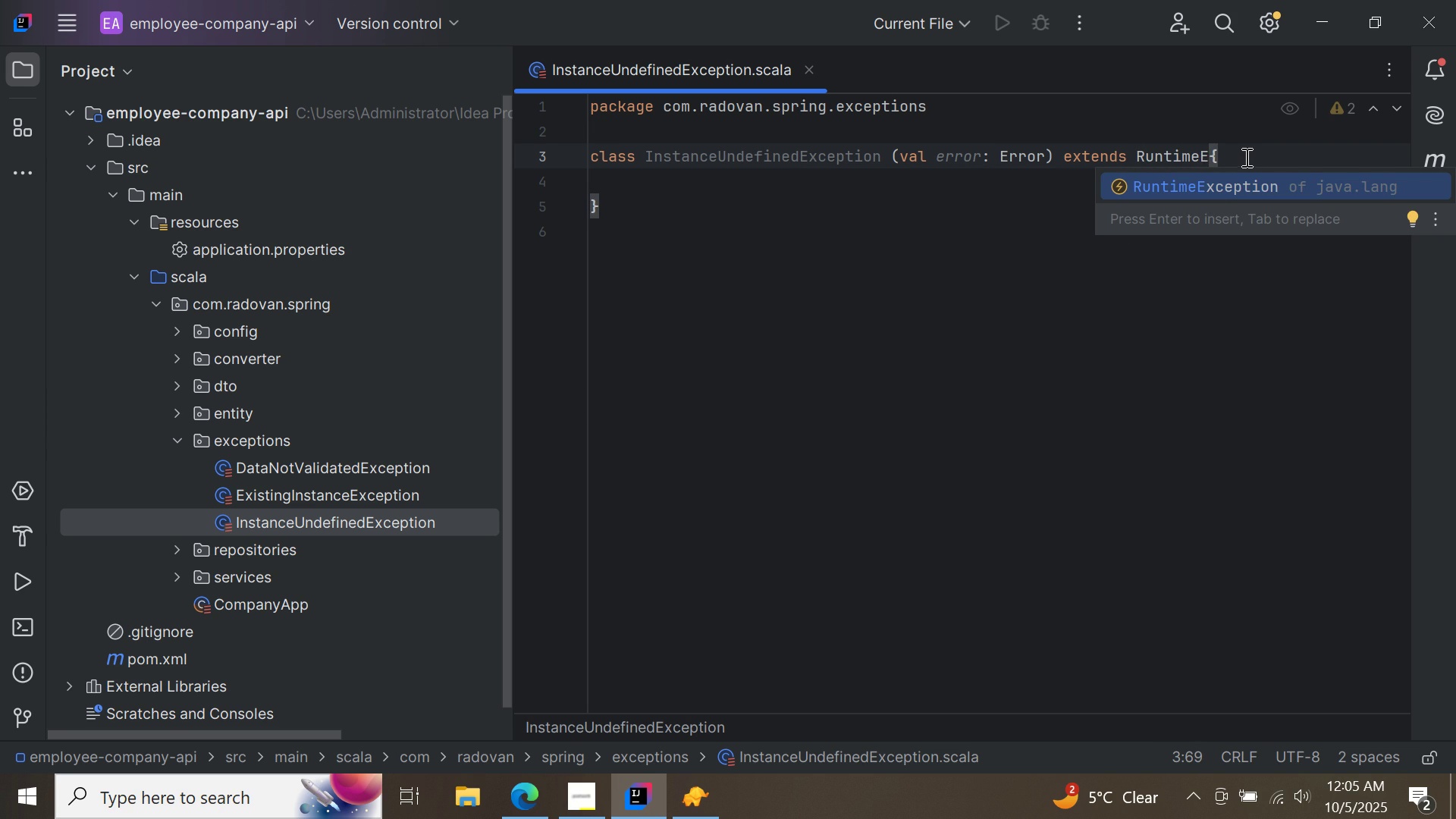 
left_click([1247, 158])
 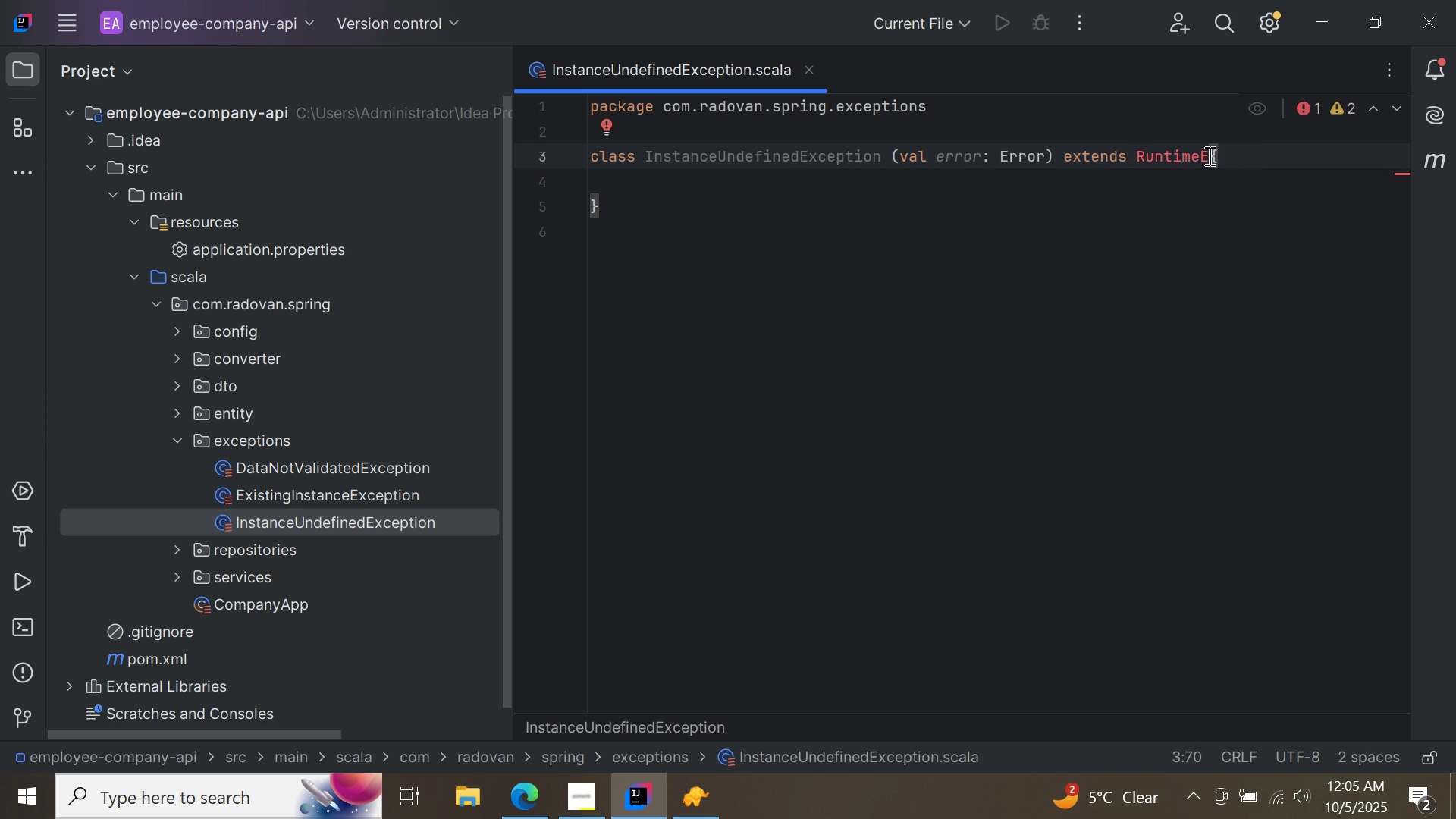 
left_click([1208, 155])
 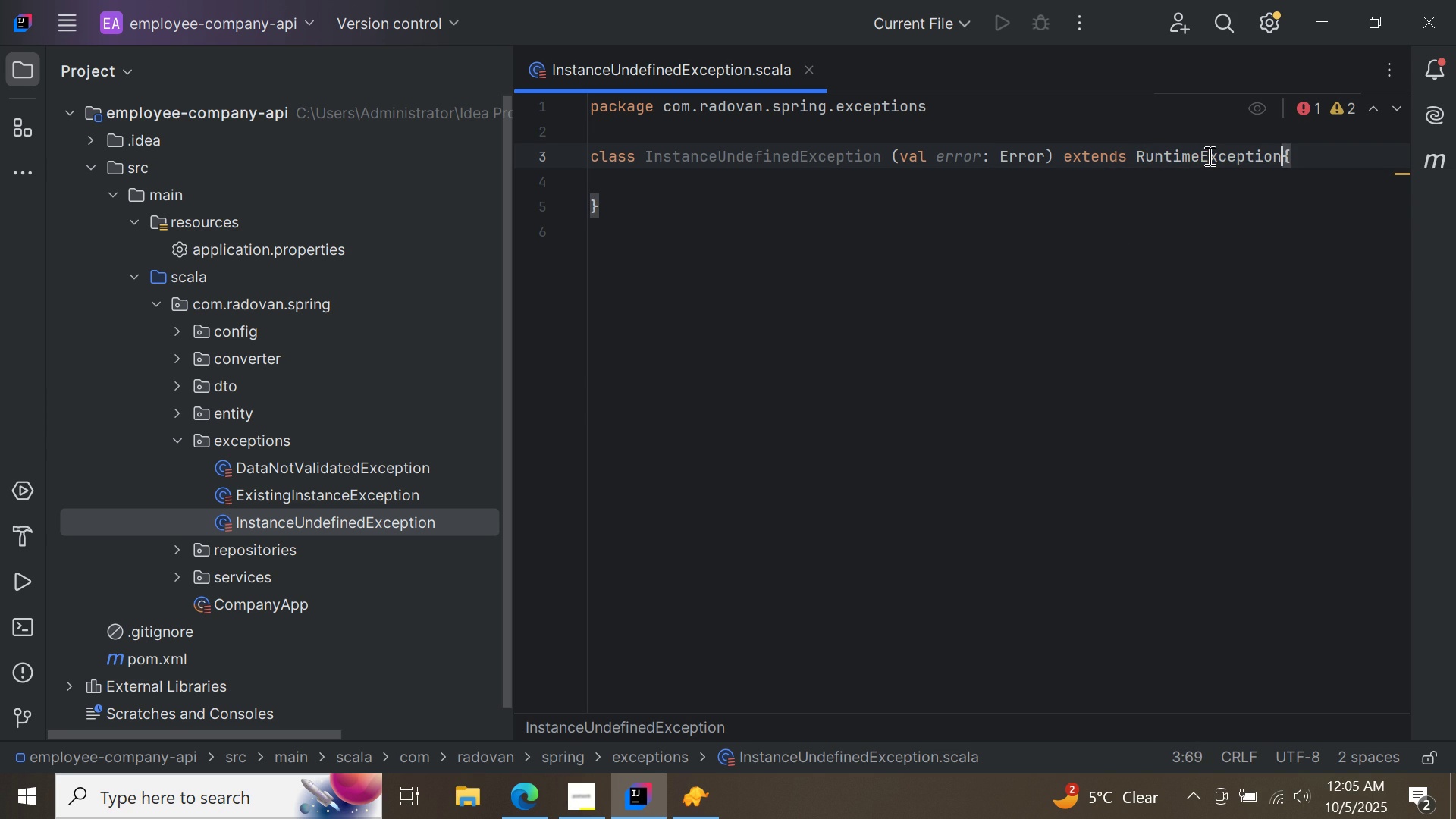 
key(Control+ControlLeft)
 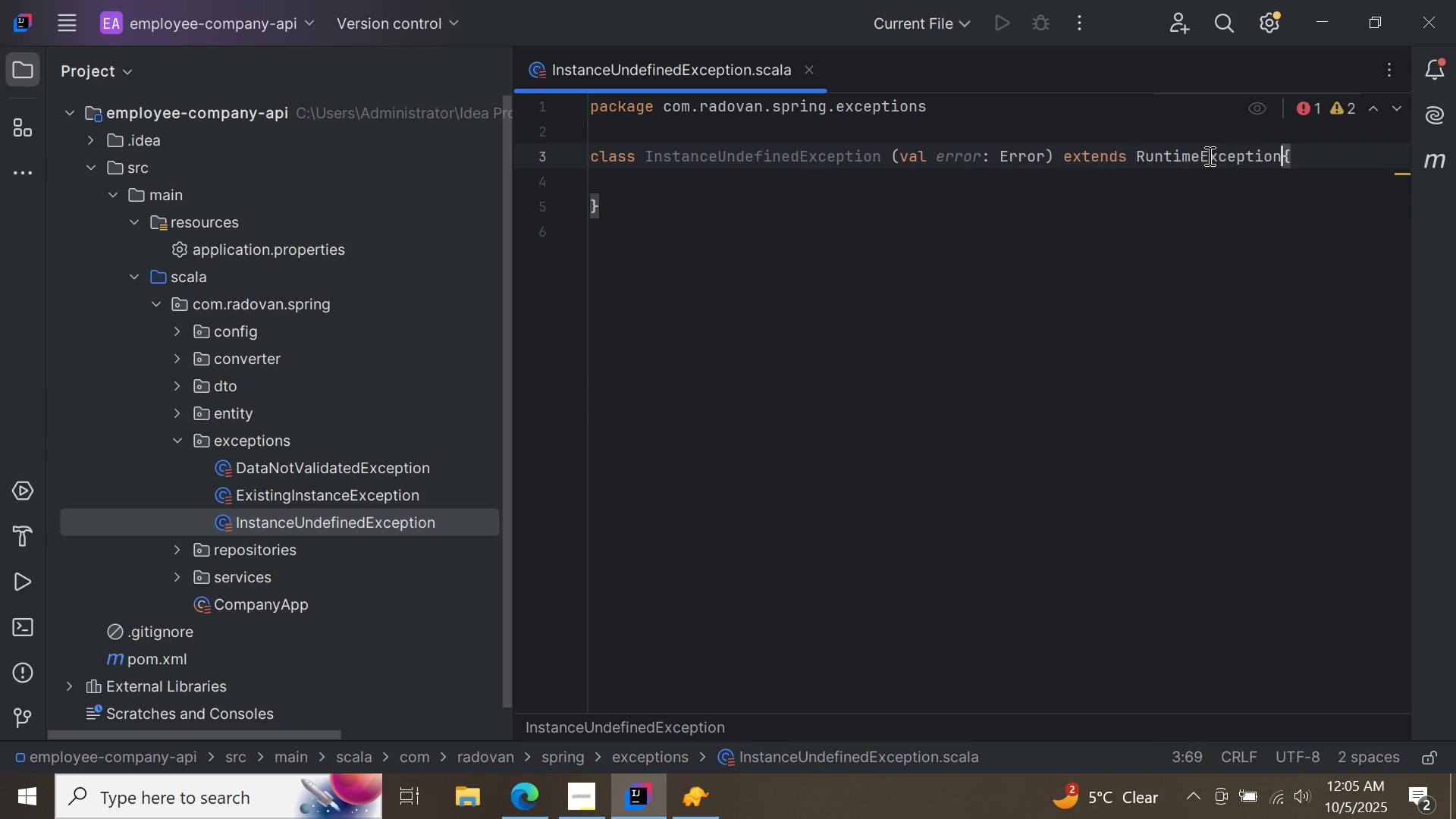 
key(Control+Space)